 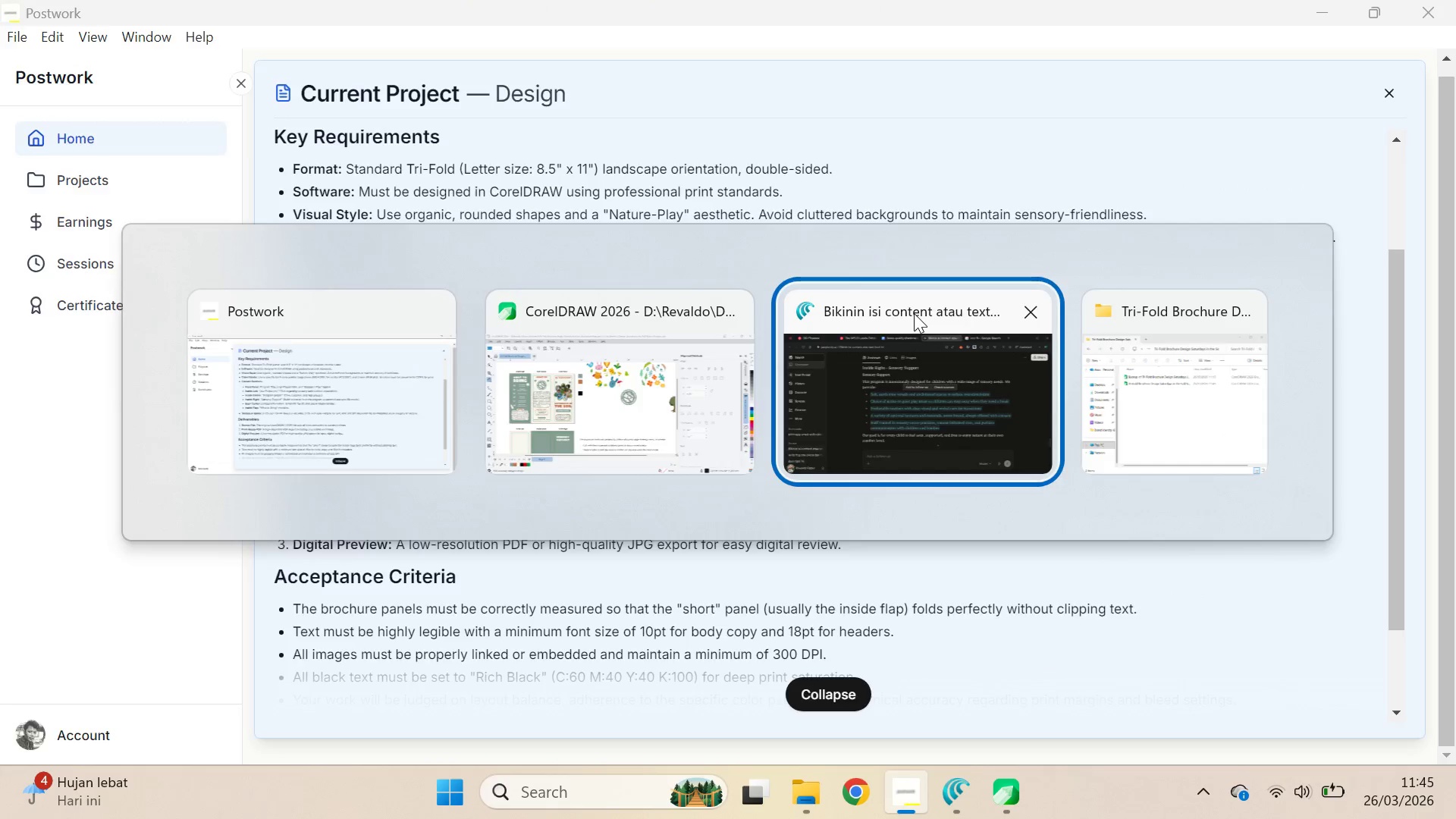 
left_click([137, 0])
 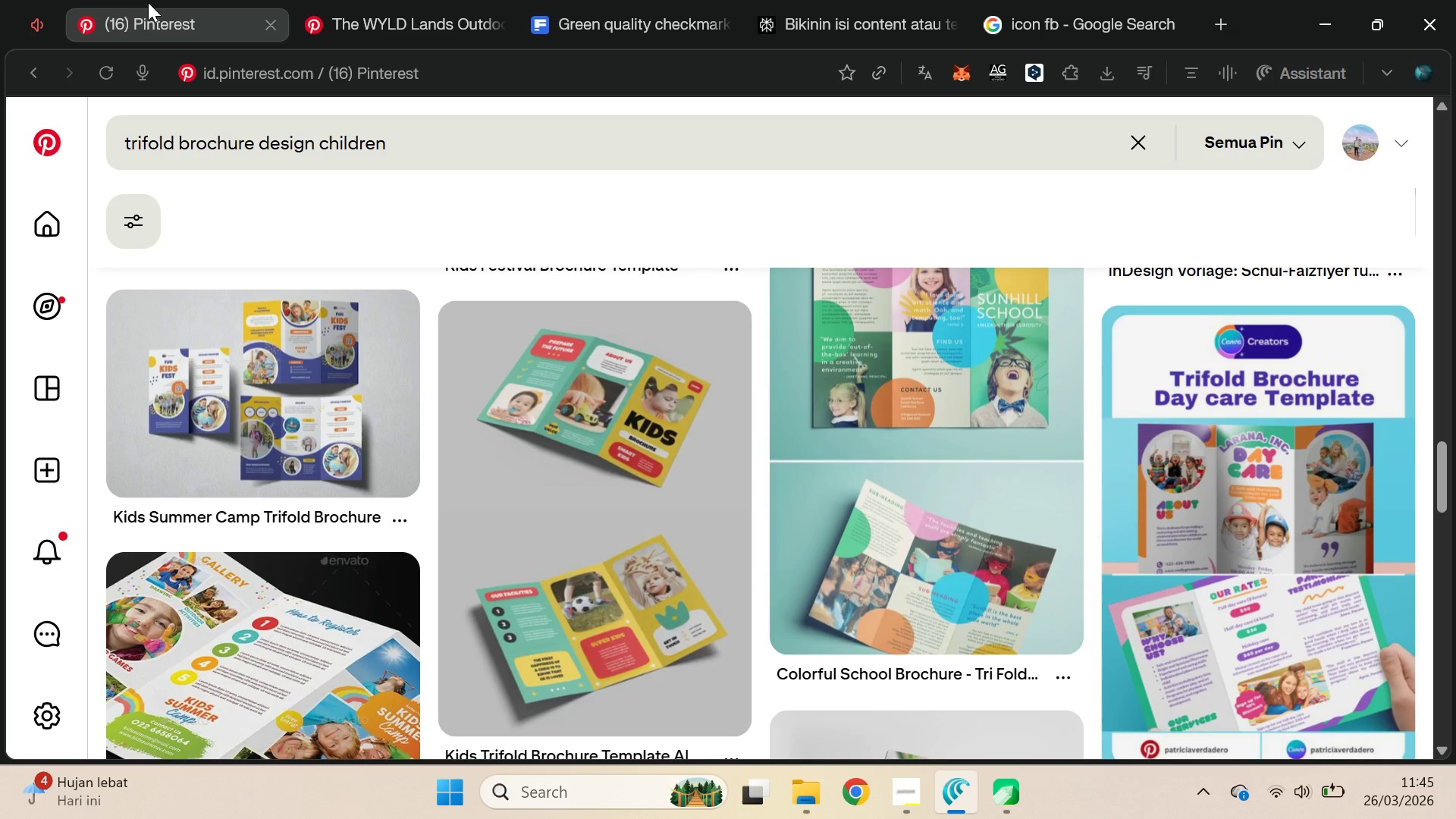 
wait(8.28)
 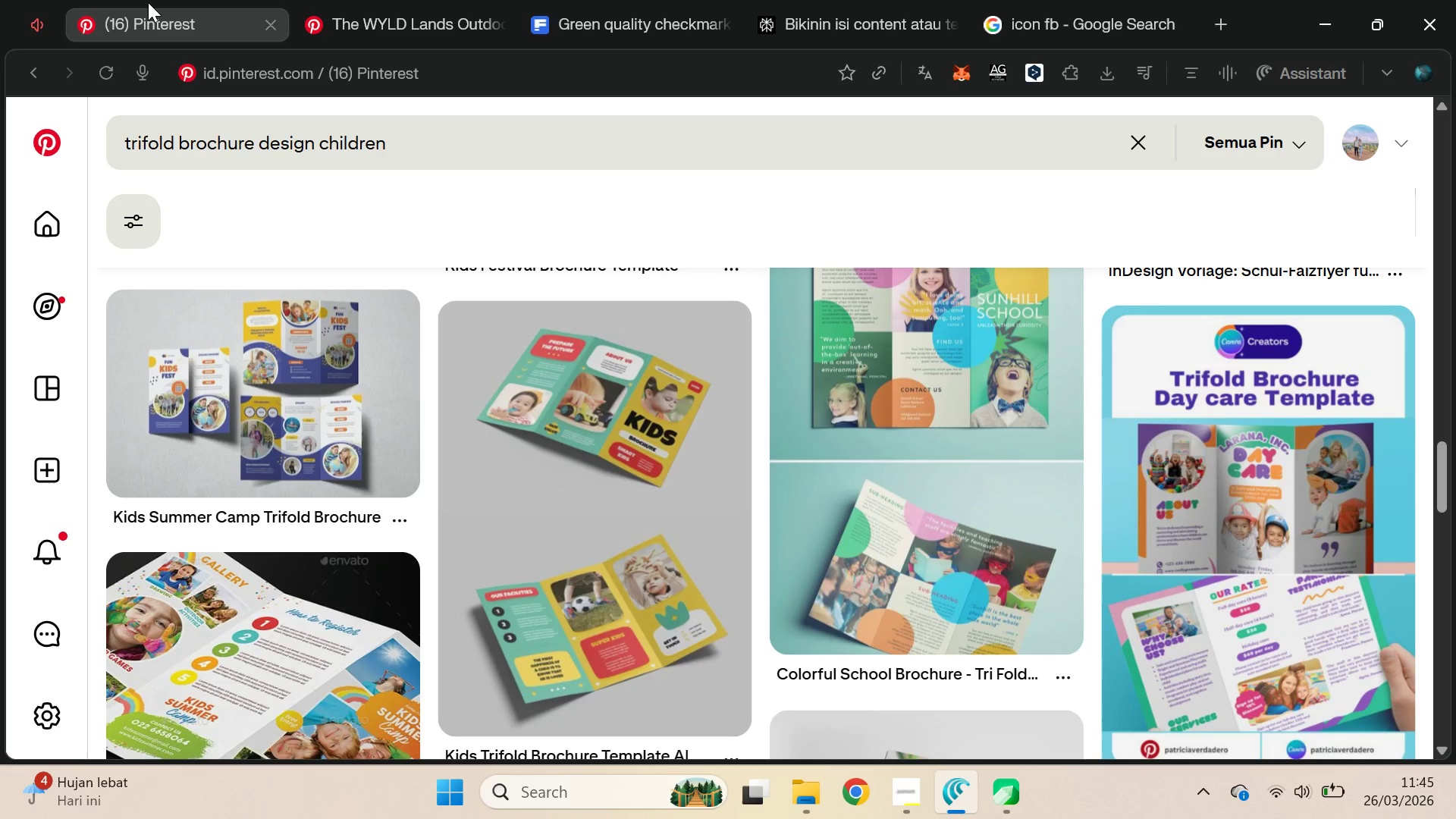 
key(Alt+AltLeft)
 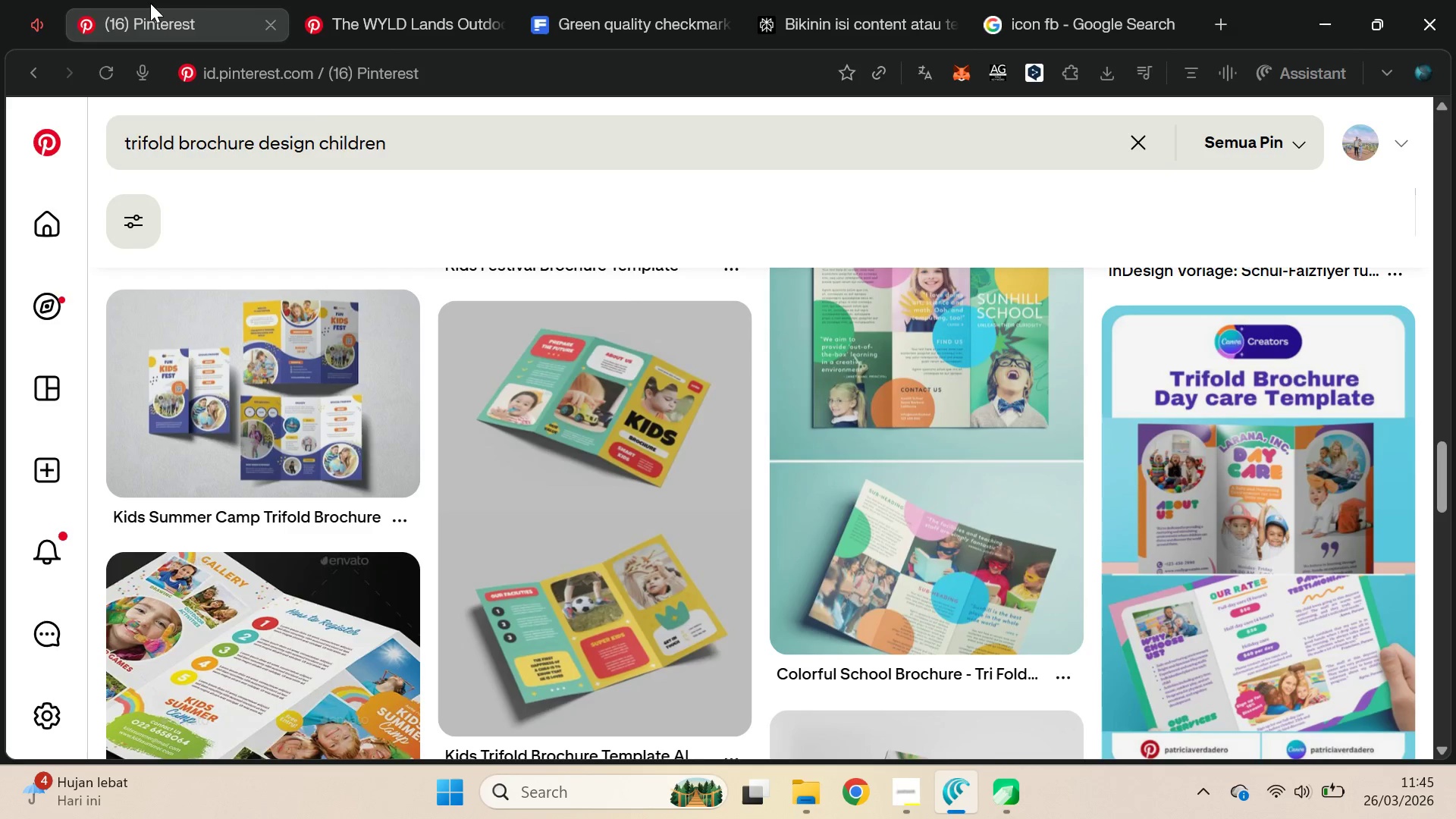 
key(Alt+Tab)
 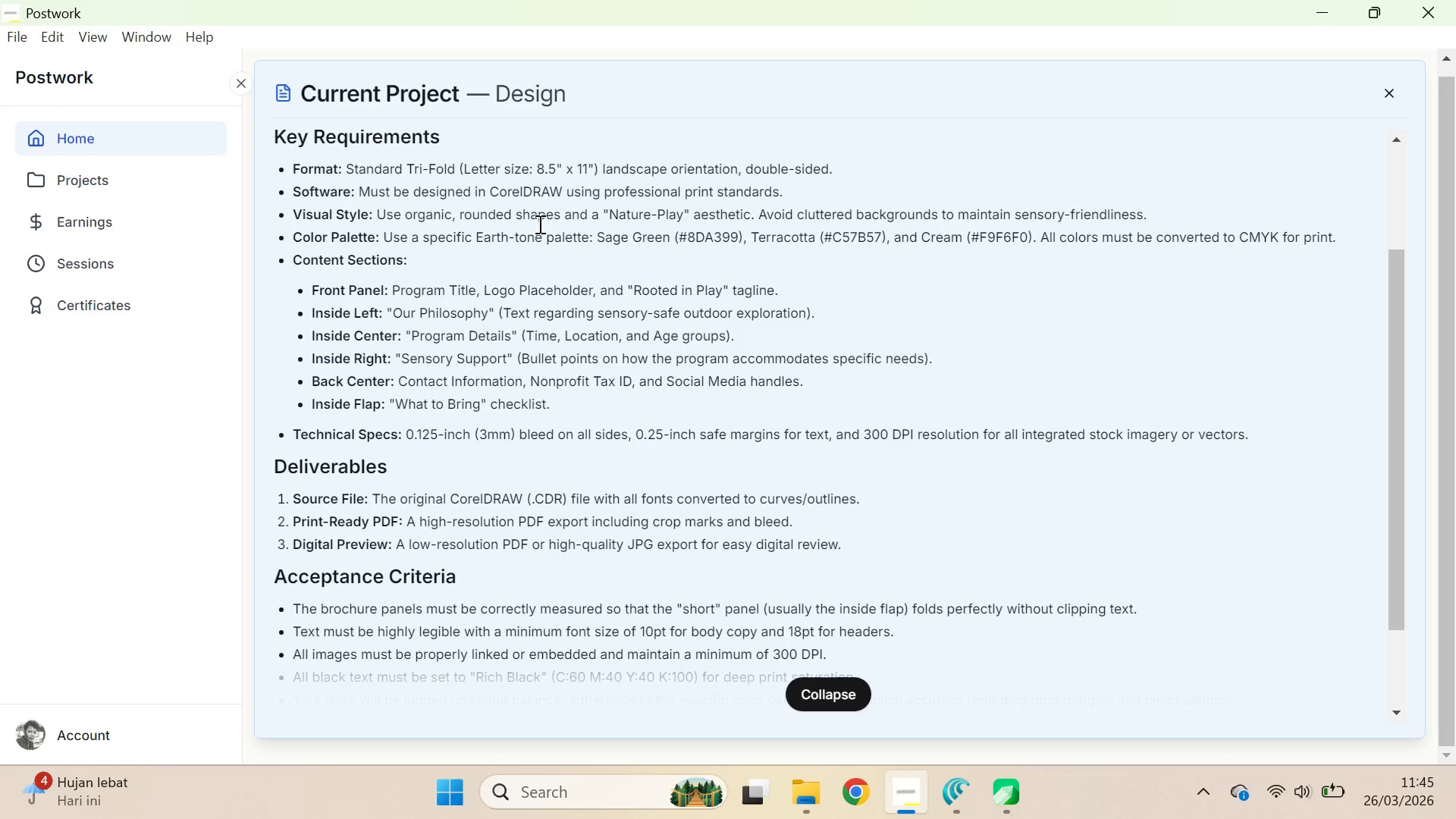 
hold_key(key=AltLeft, duration=0.73)